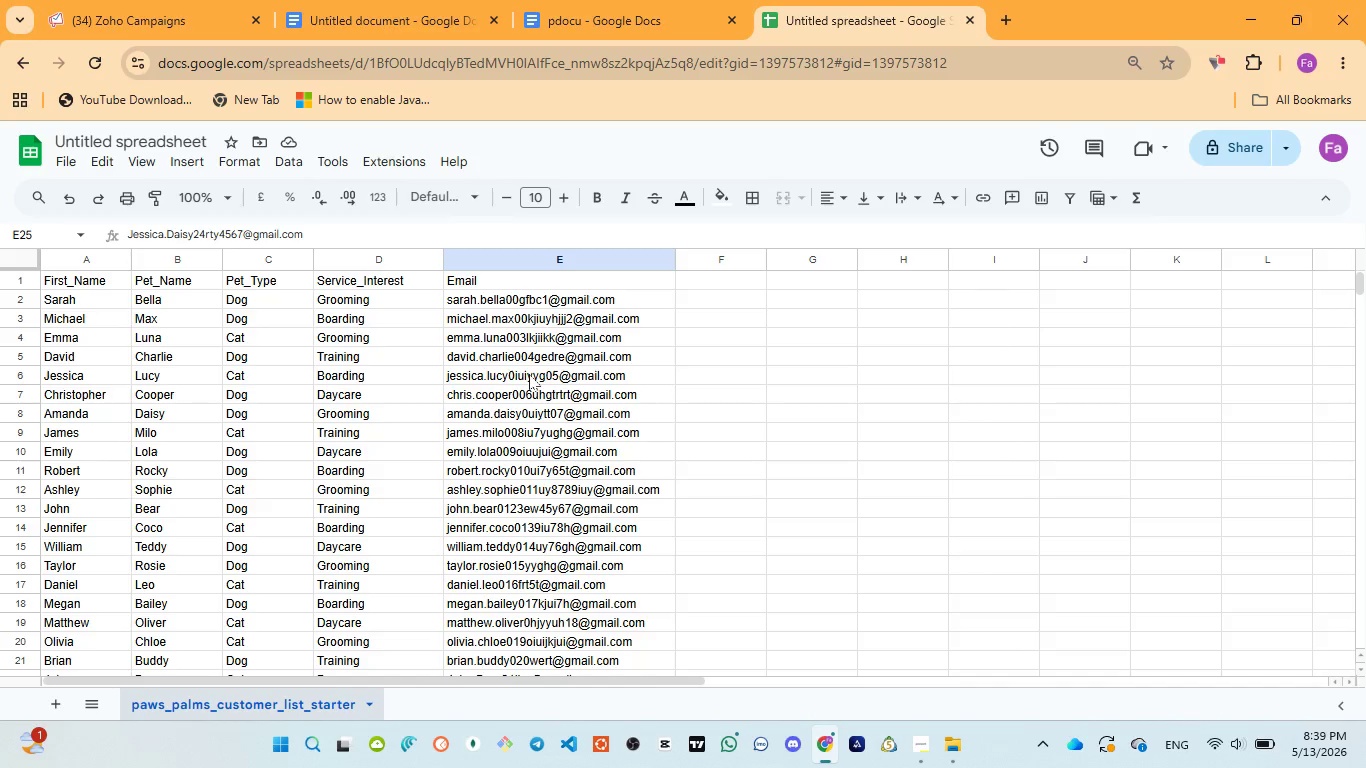 
scroll: coordinate [504, 376], scroll_direction: down, amount: 3.0
 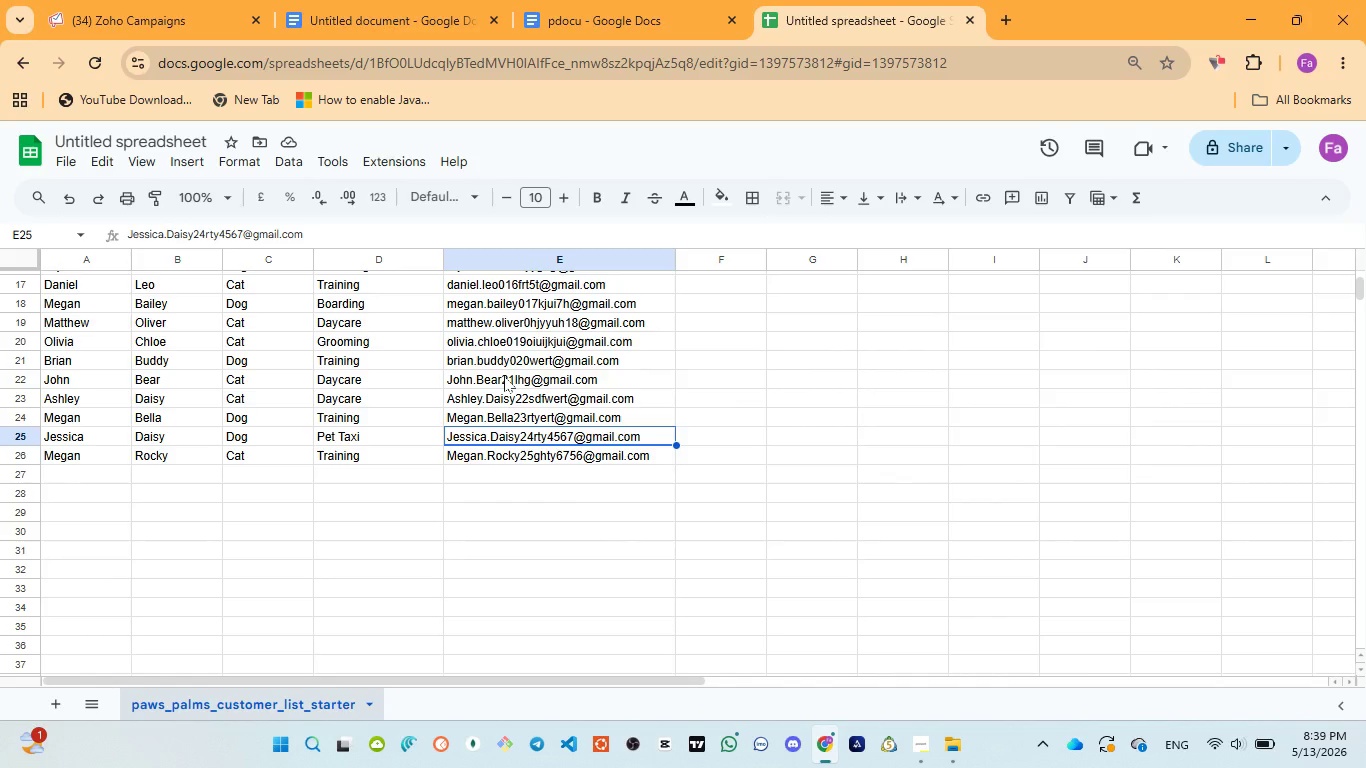 
wait(12.09)
 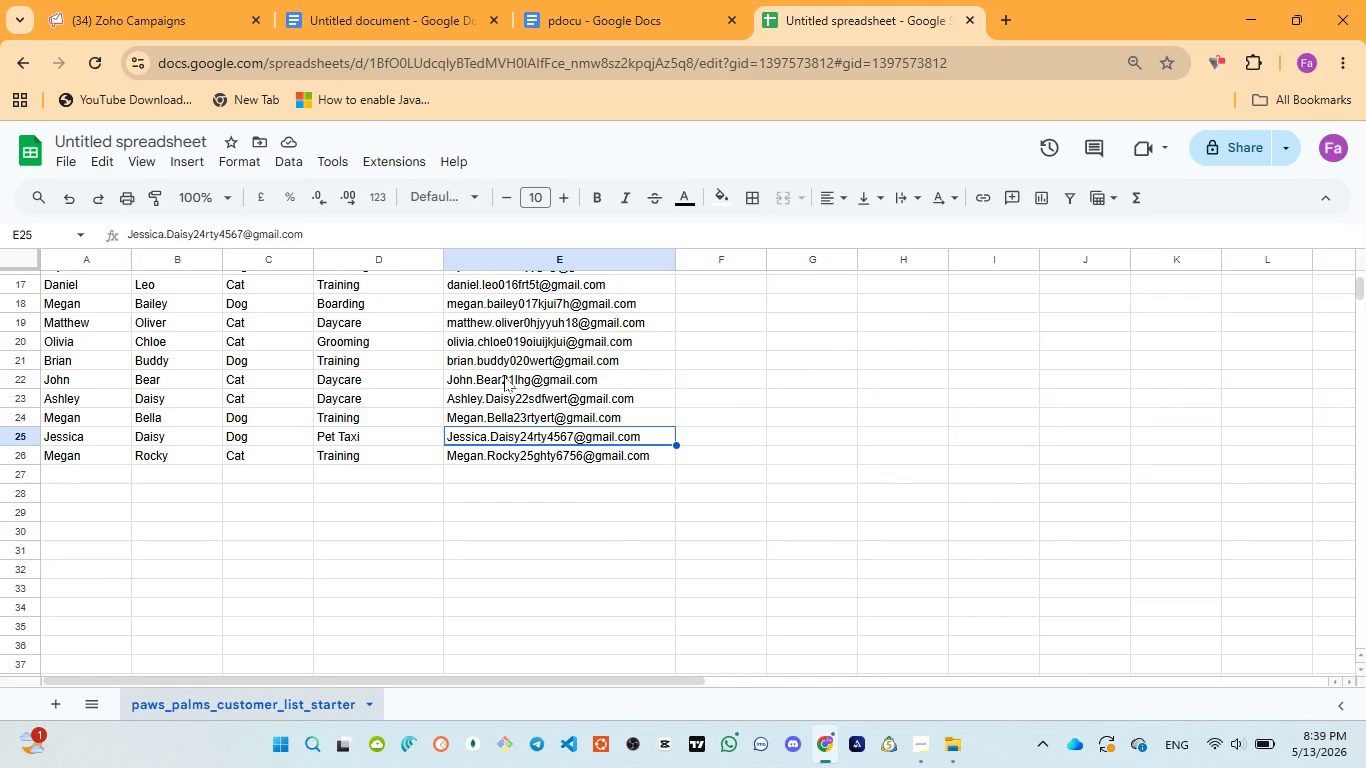 
scroll: coordinate [504, 376], scroll_direction: down, amount: 2.0
 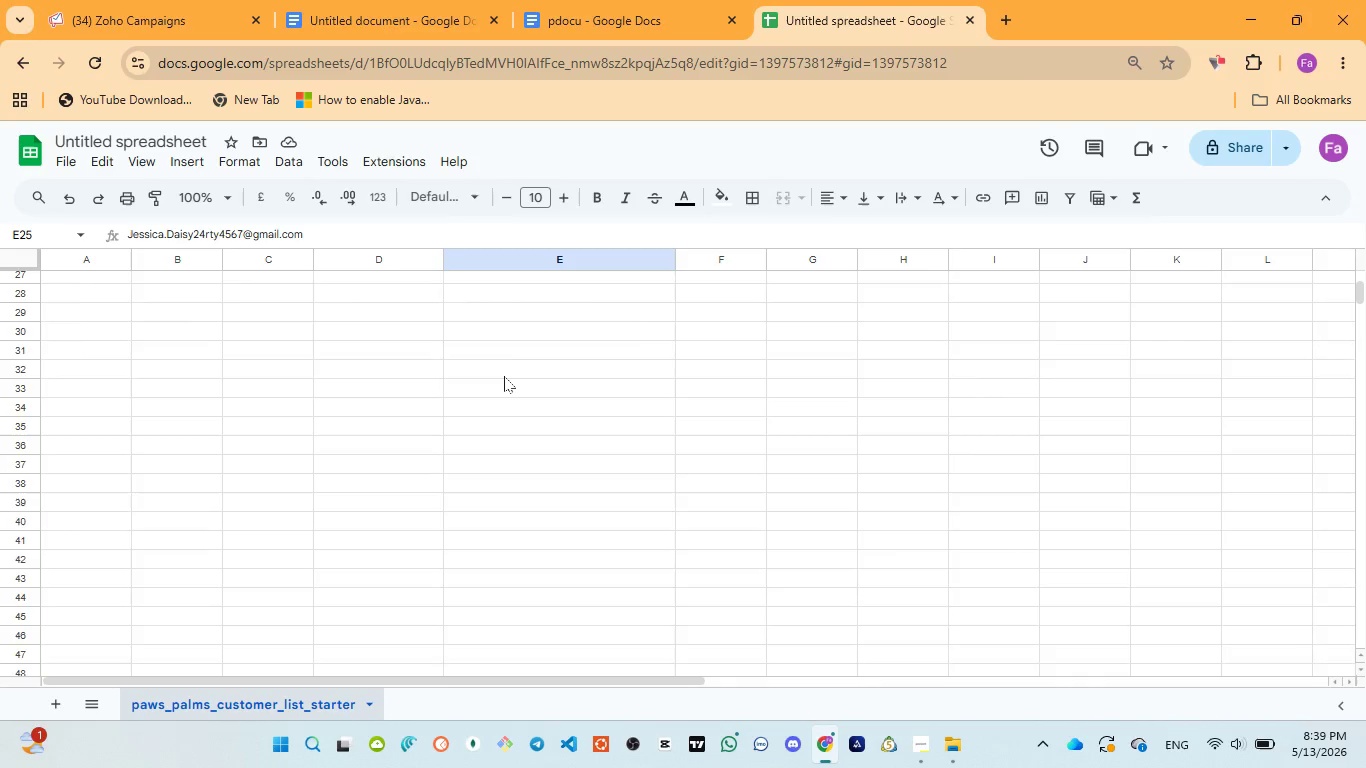 
scroll: coordinate [504, 376], scroll_direction: up, amount: 10.0
 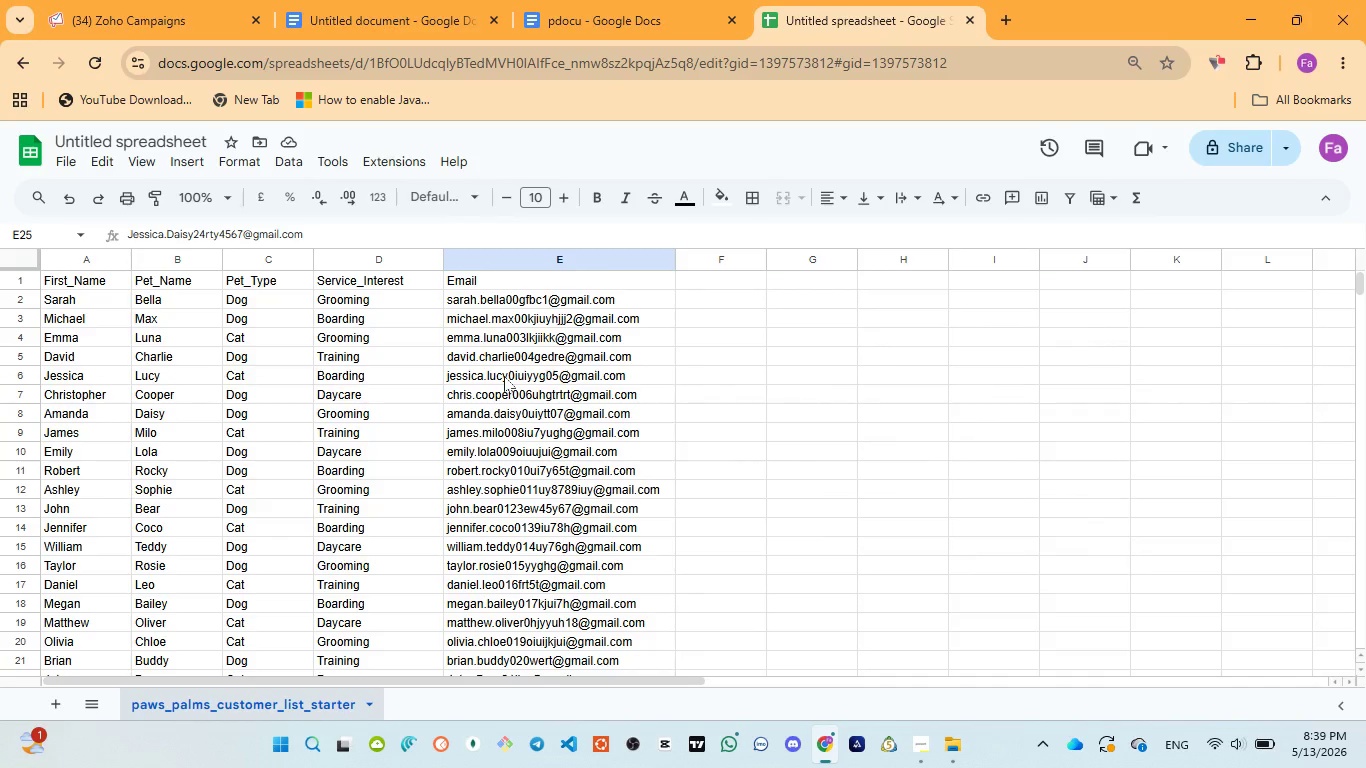 
wait(14.95)
 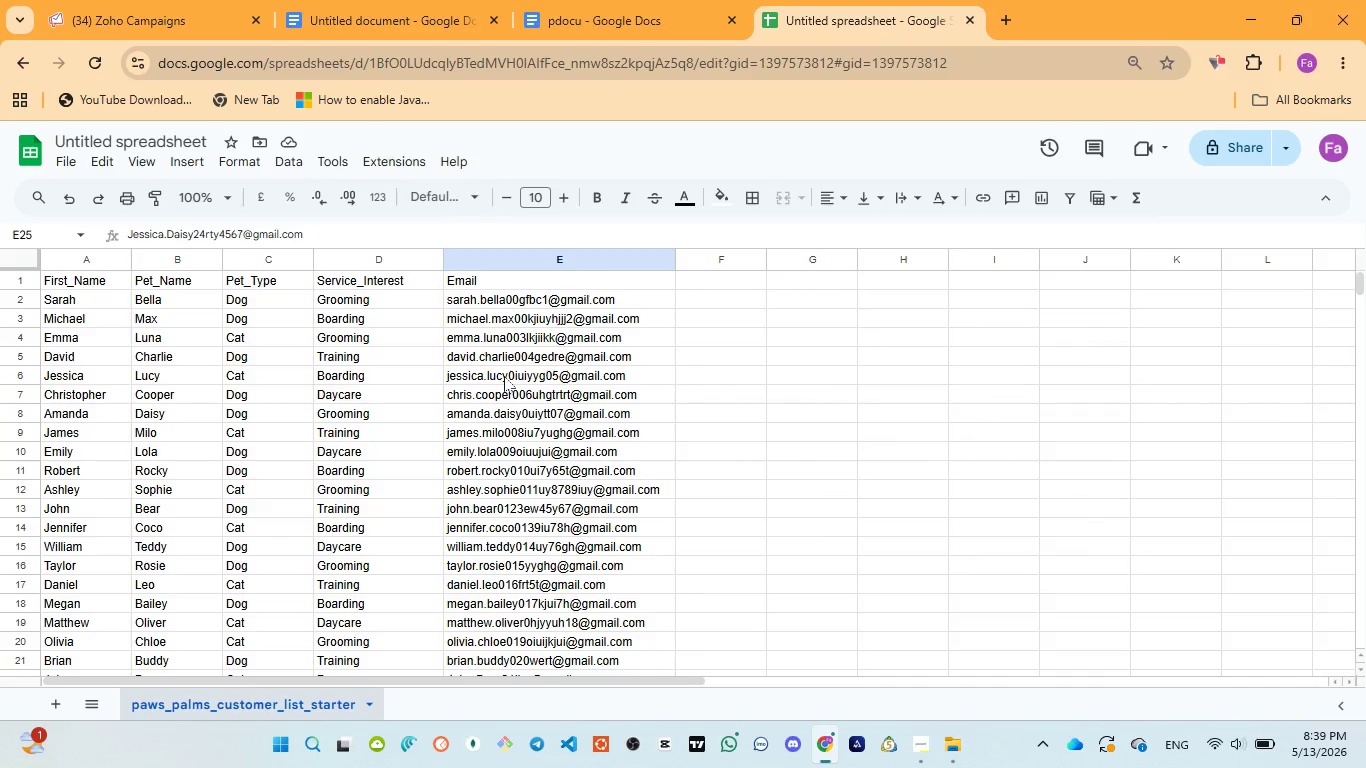 
scroll: coordinate [501, 377], scroll_direction: down, amount: 1.0
 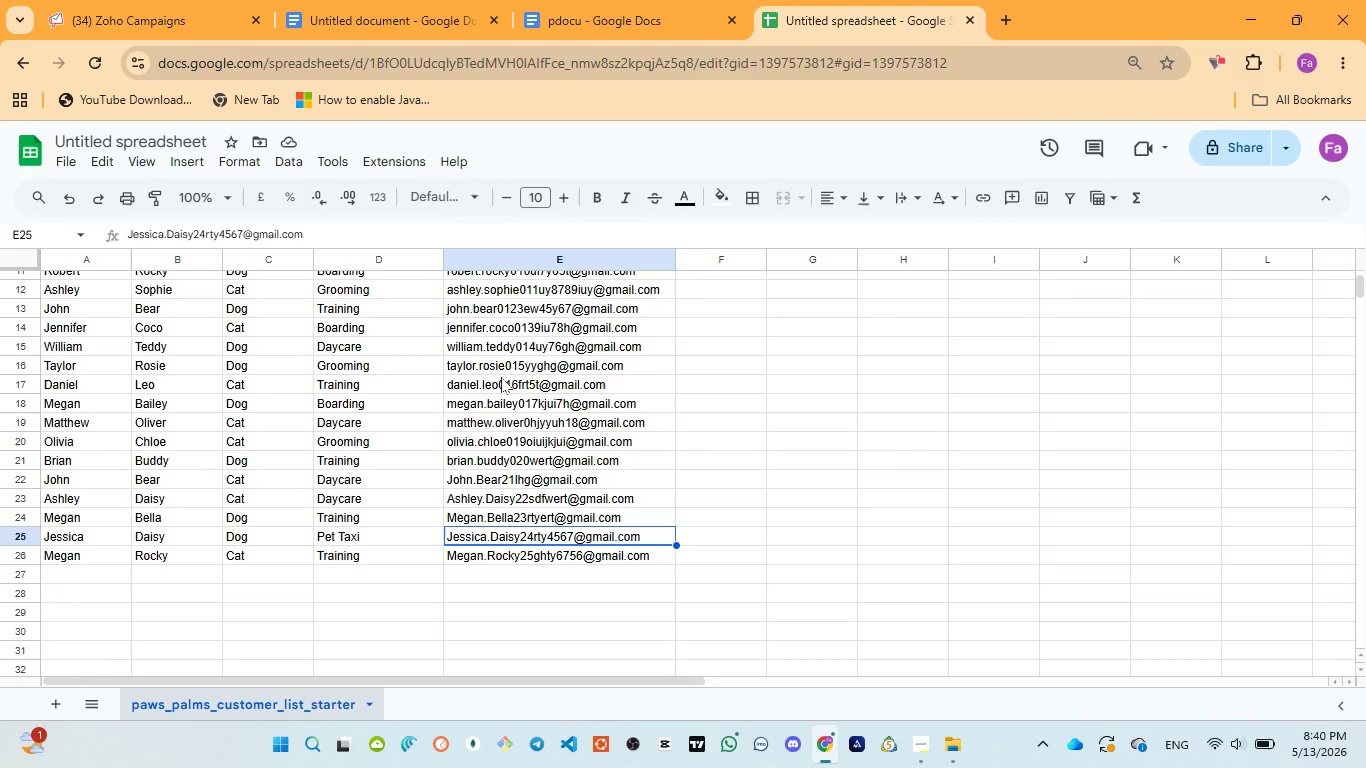 
scroll: coordinate [501, 377], scroll_direction: up, amount: 4.0
 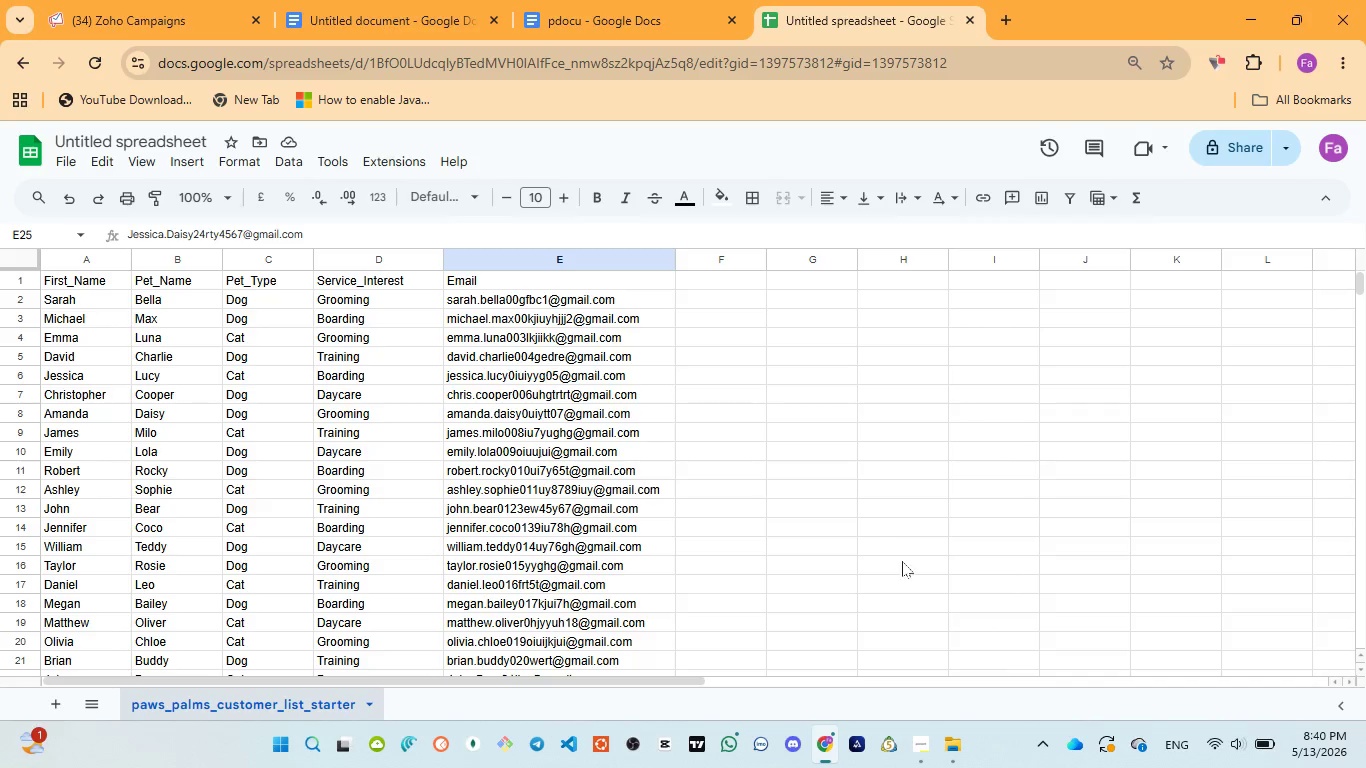 
wait(6.8)
 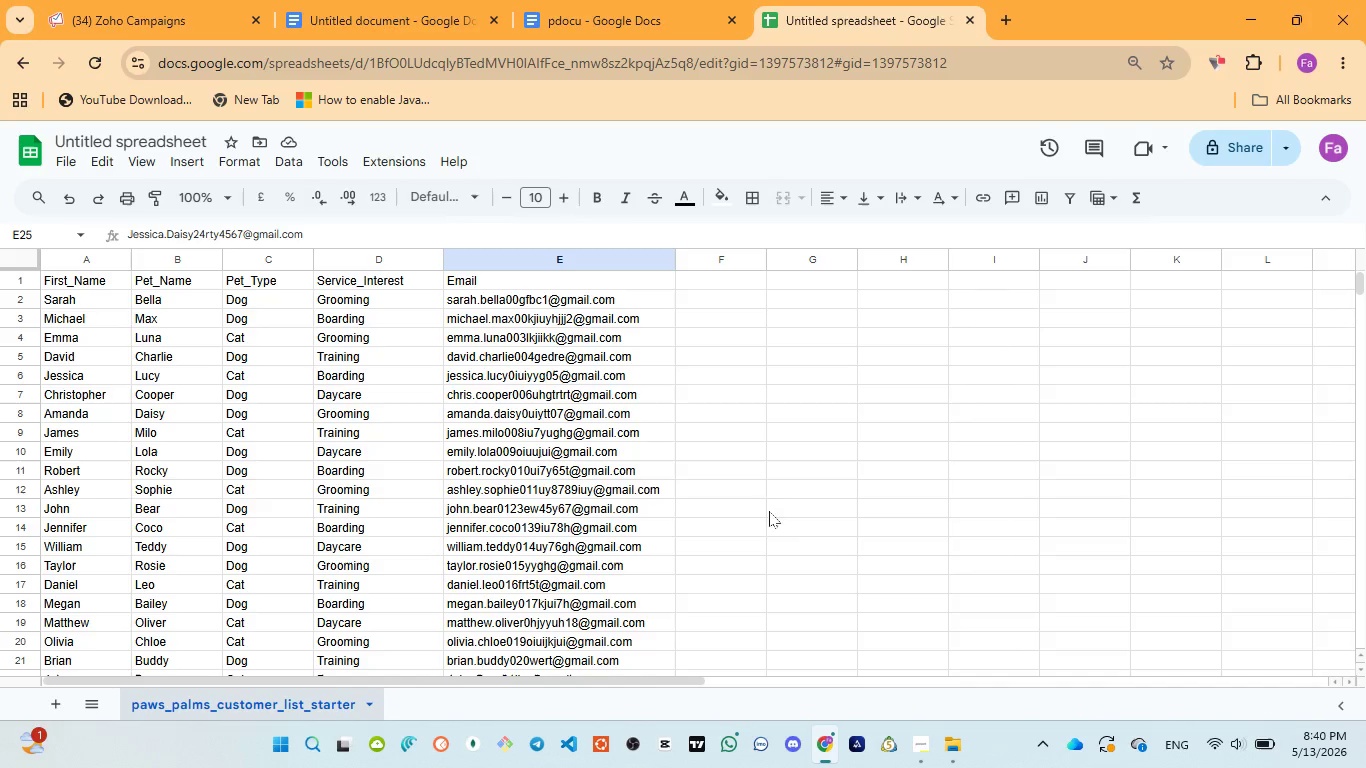 
left_click([956, 667])
 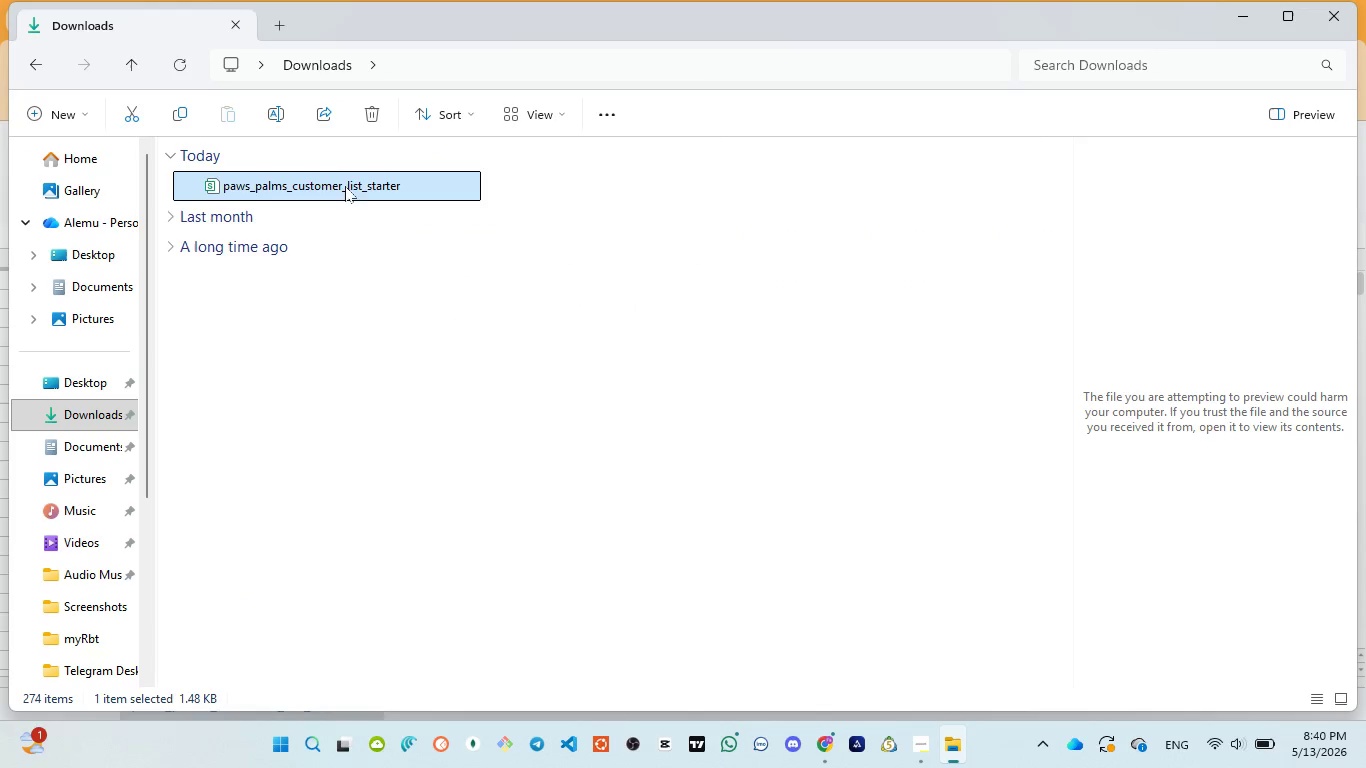 
left_click([339, 195])
 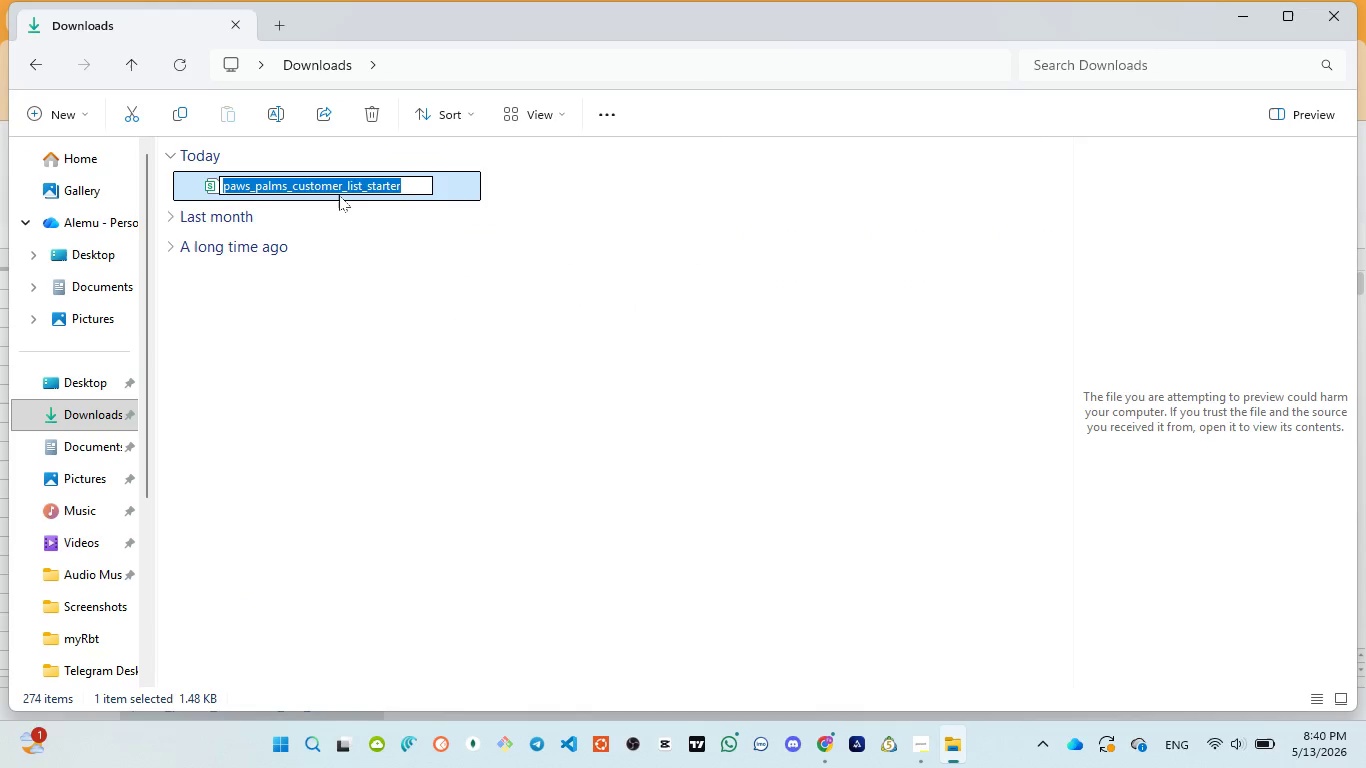 
key(Control+C)
 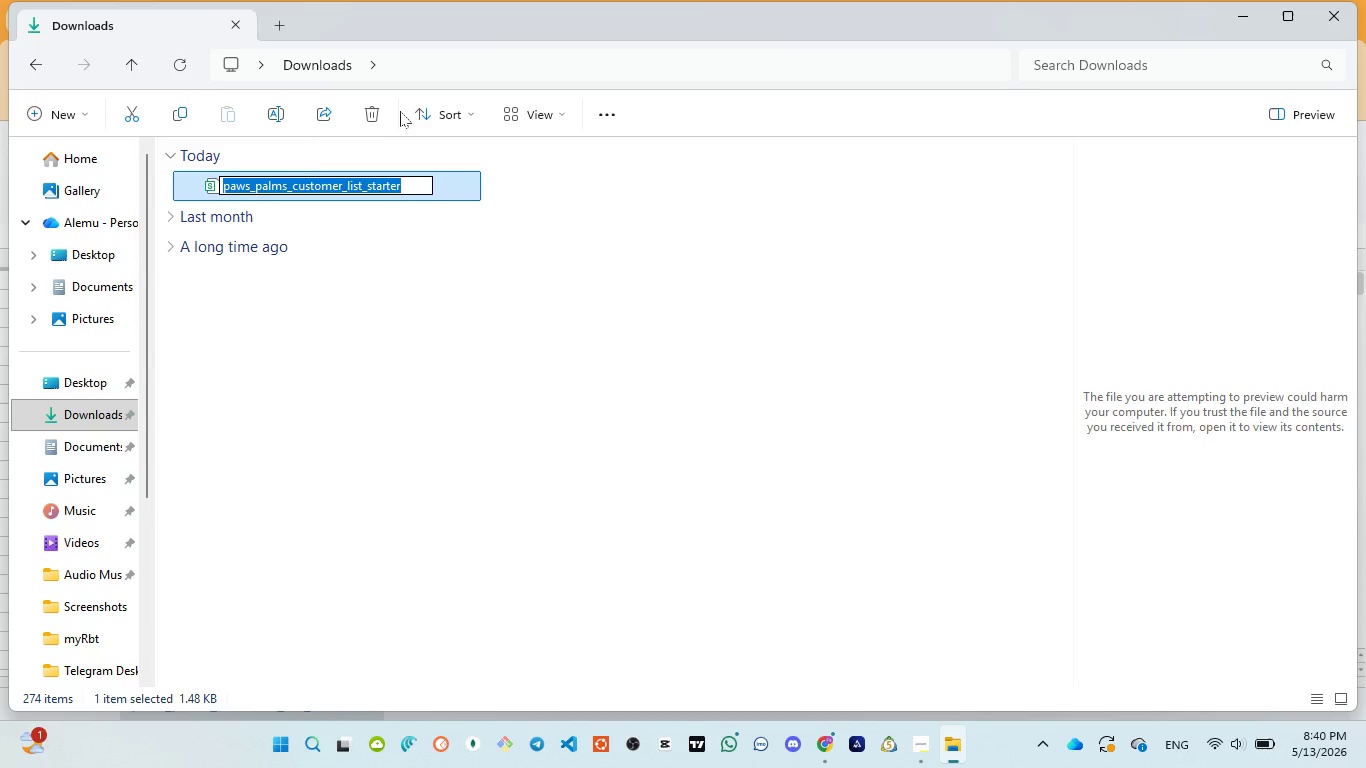 
left_click([383, 110])
 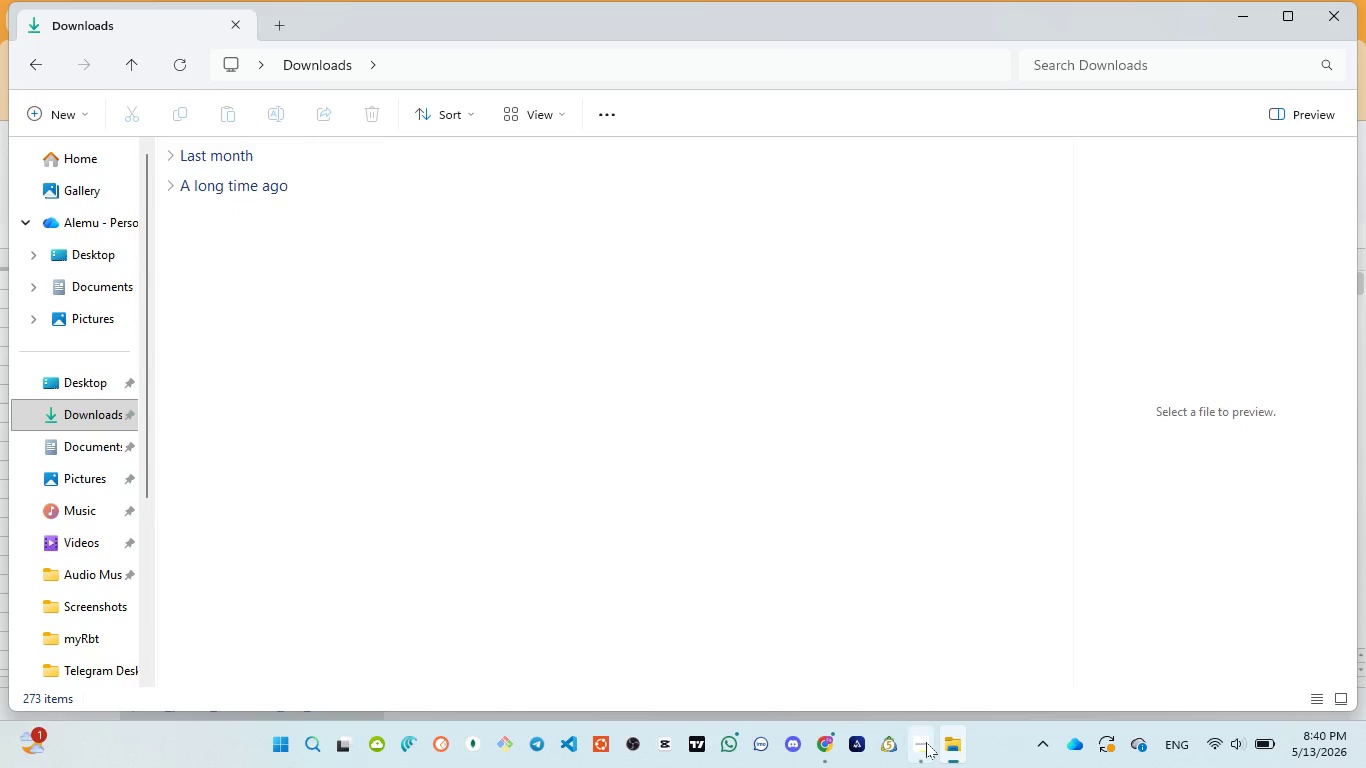 
left_click([910, 653])